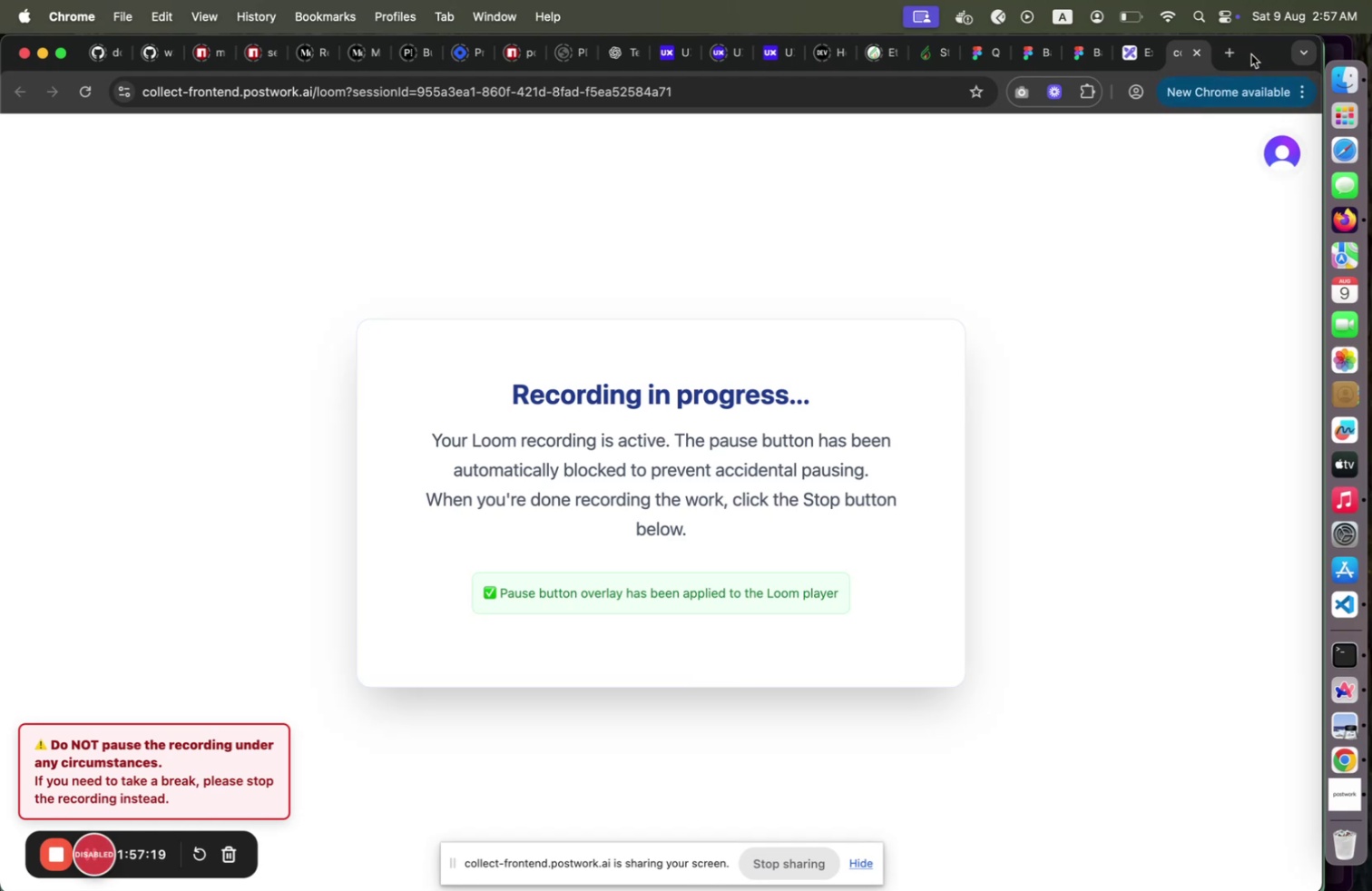 
left_click([1238, 48])
 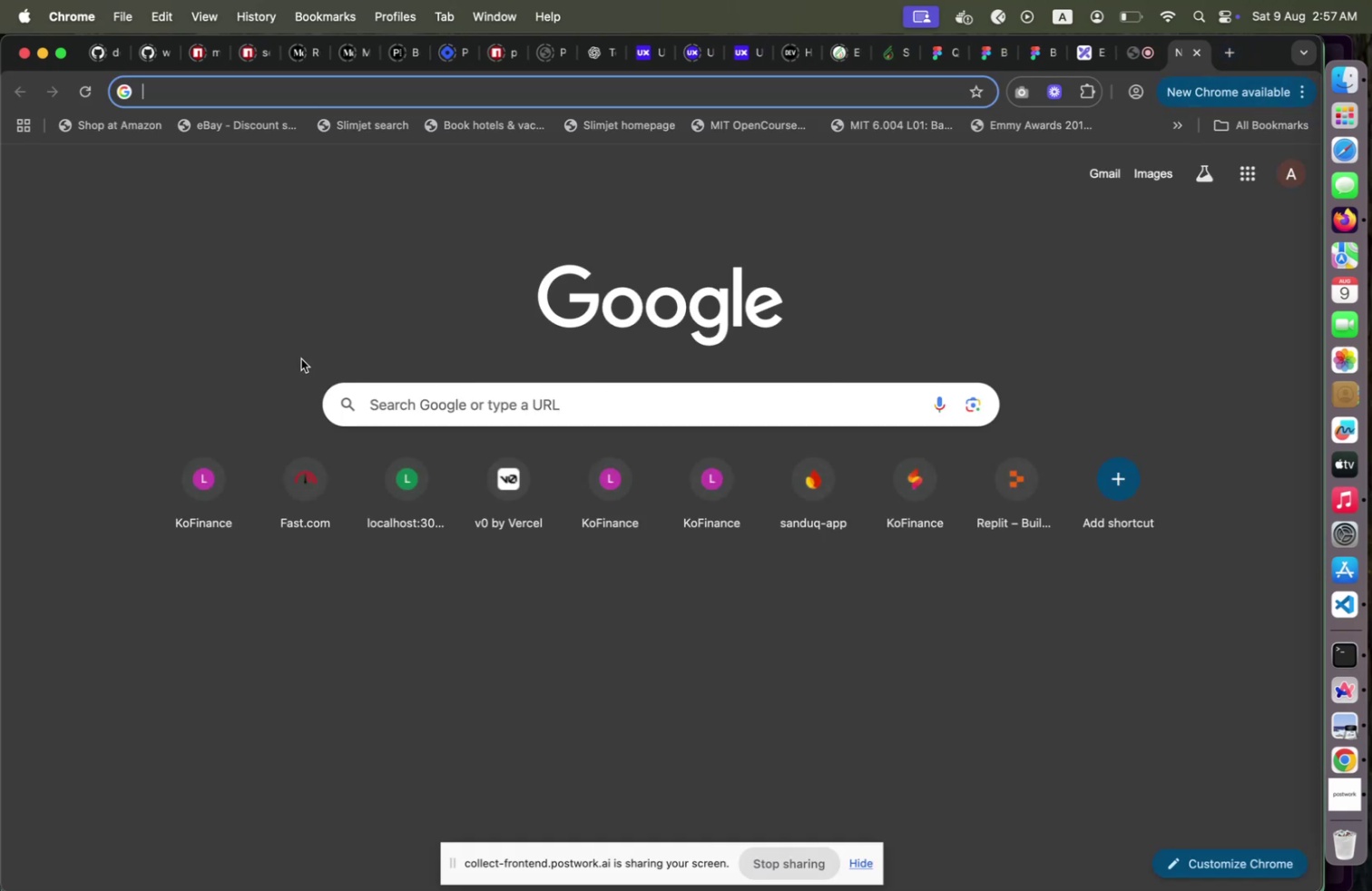 
left_click([282, 533])
 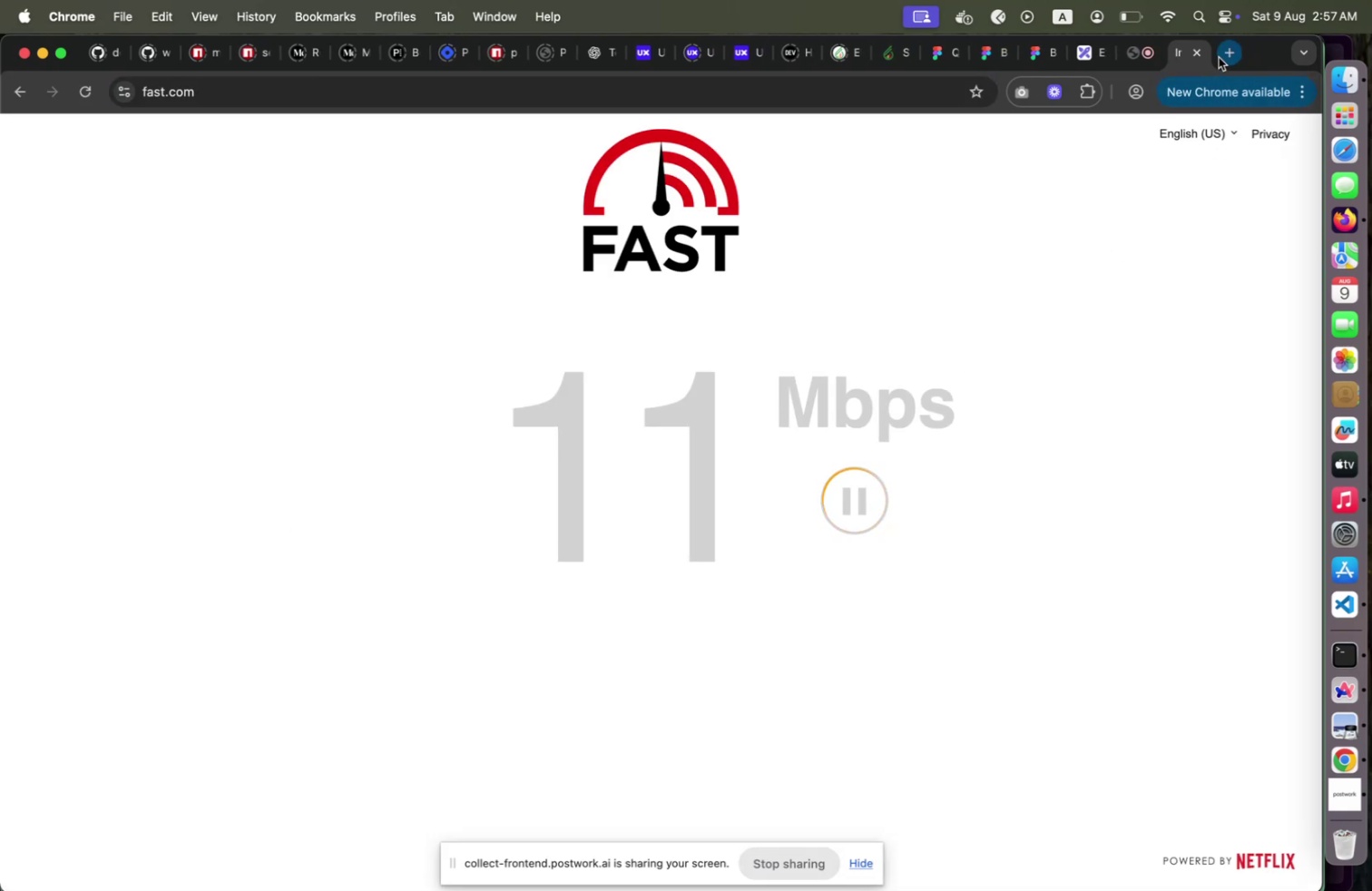 
mouse_move([1066, 59])
 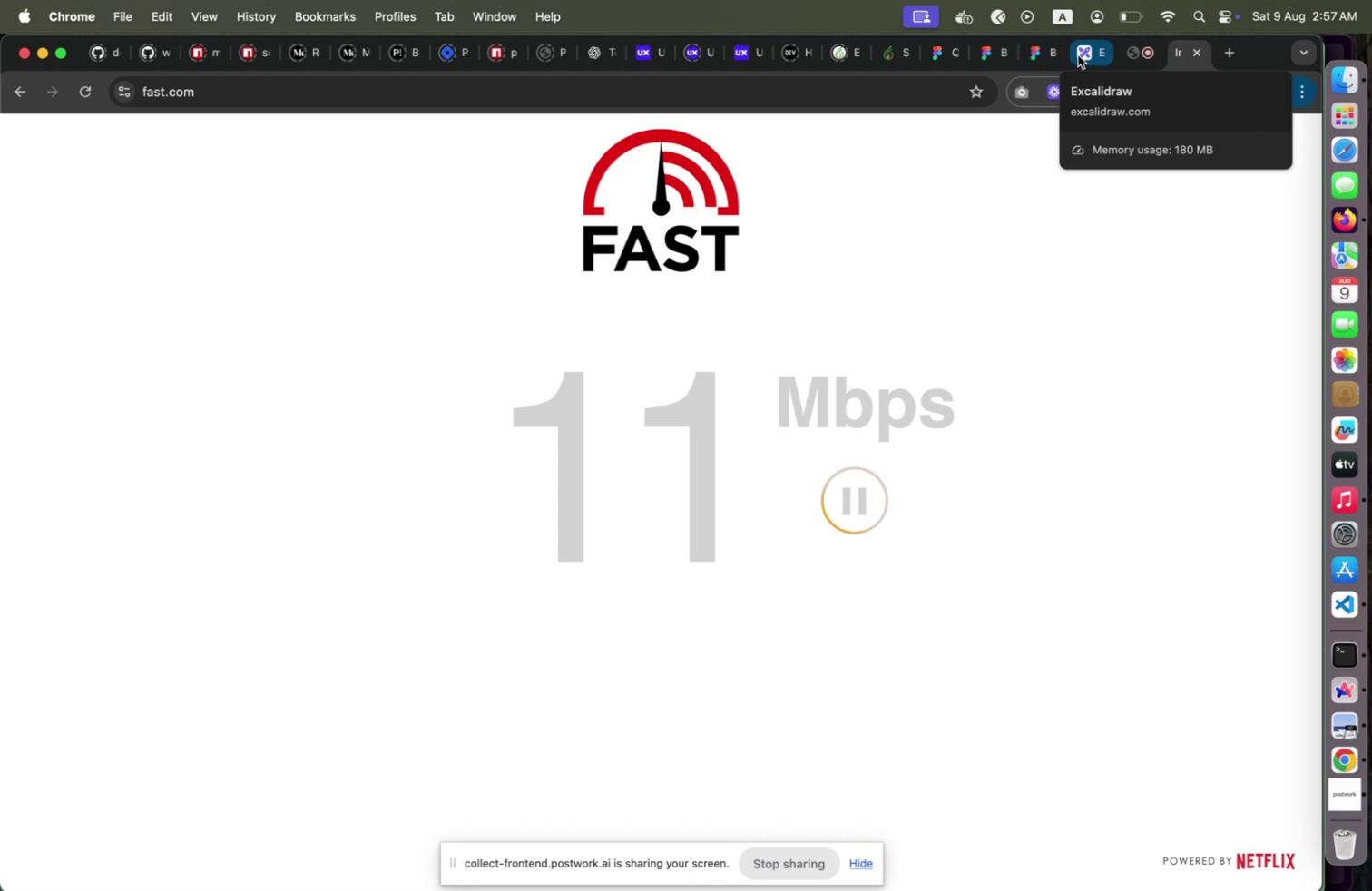 
left_click([1078, 55])
 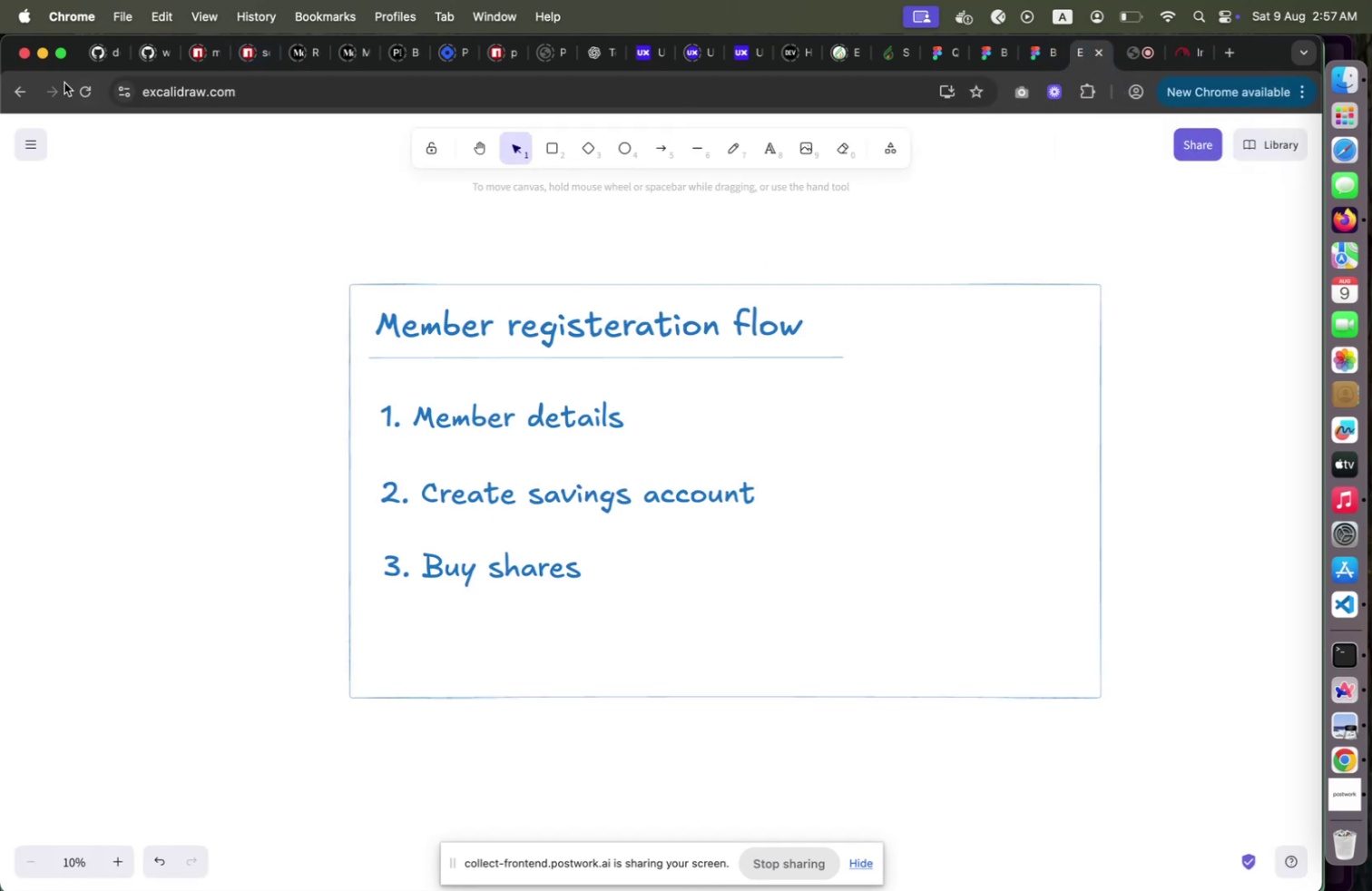 
left_click([21, 149])
 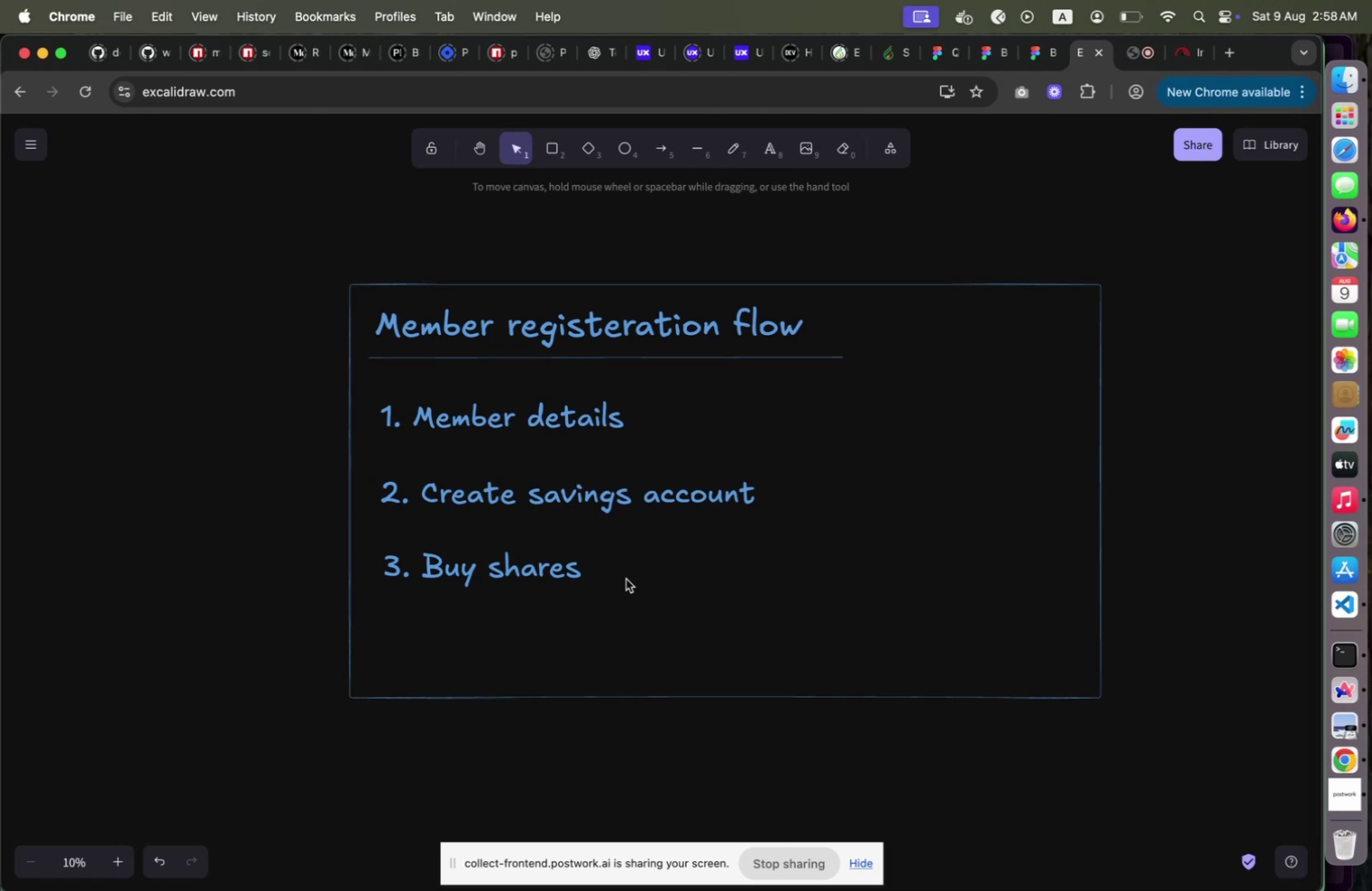 
wait(40.3)
 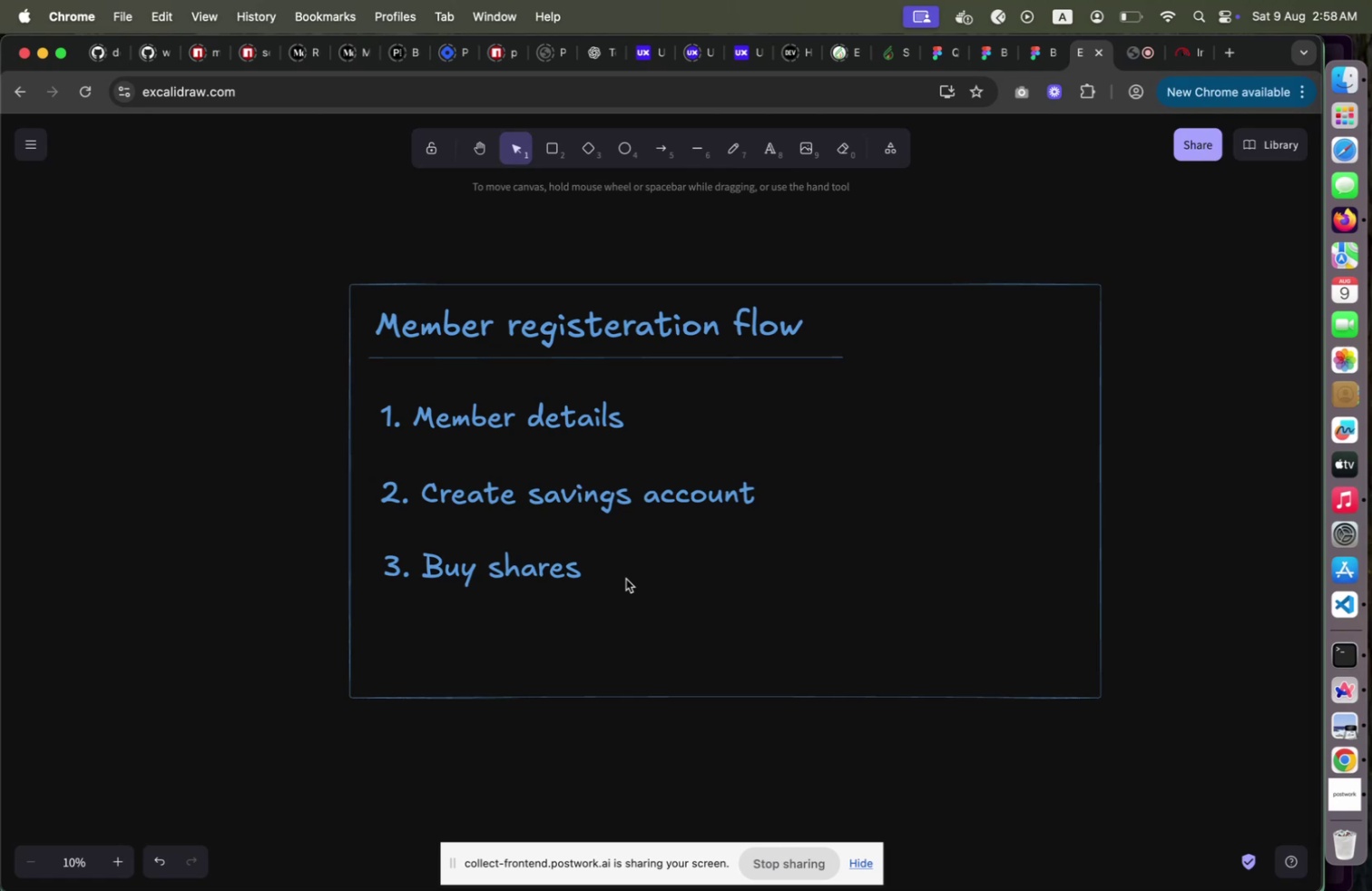 
scroll: coordinate [643, 610], scroll_direction: up, amount: 7.0
 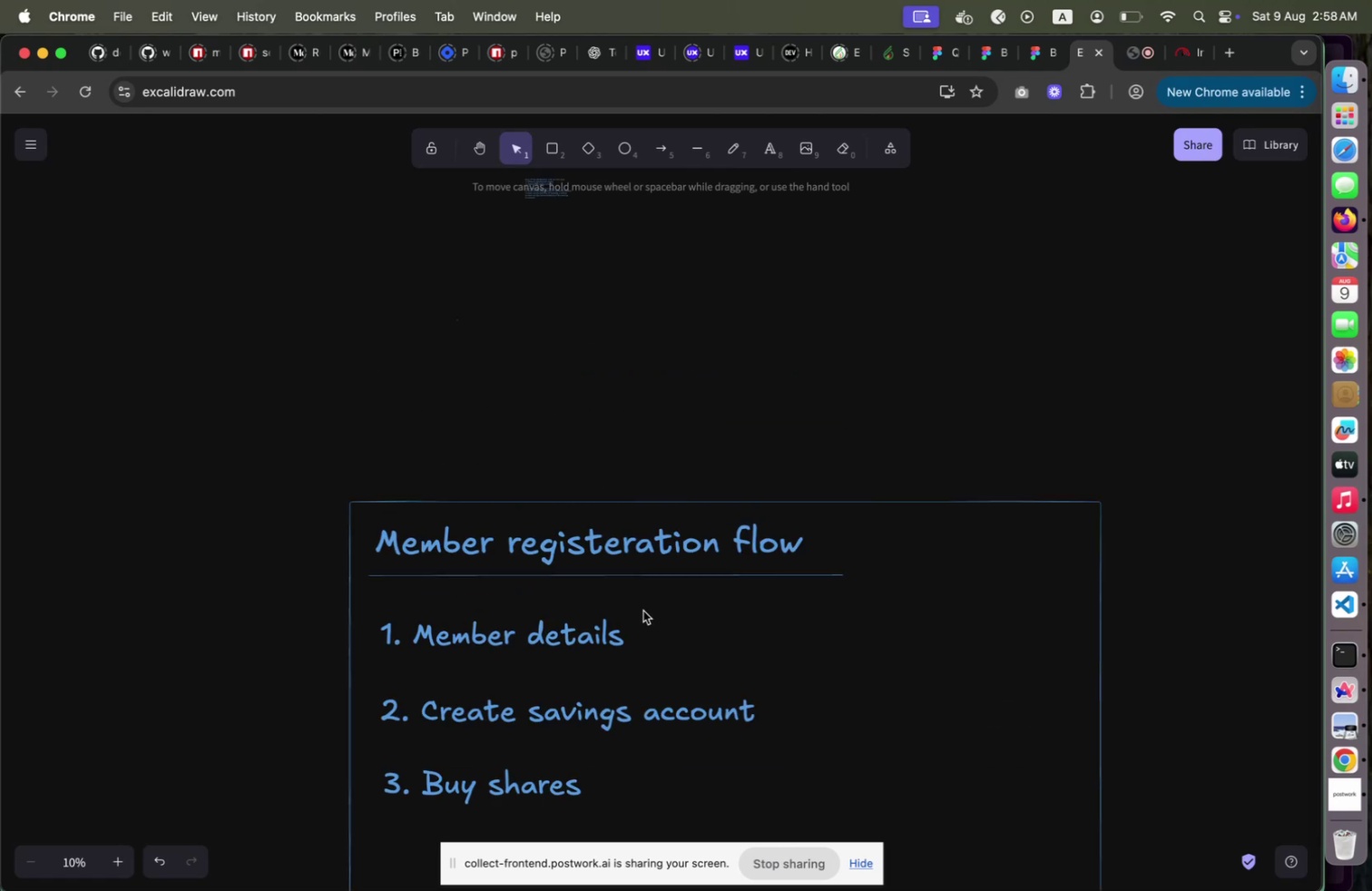 
scroll: coordinate [643, 610], scroll_direction: down, amount: 8.0
 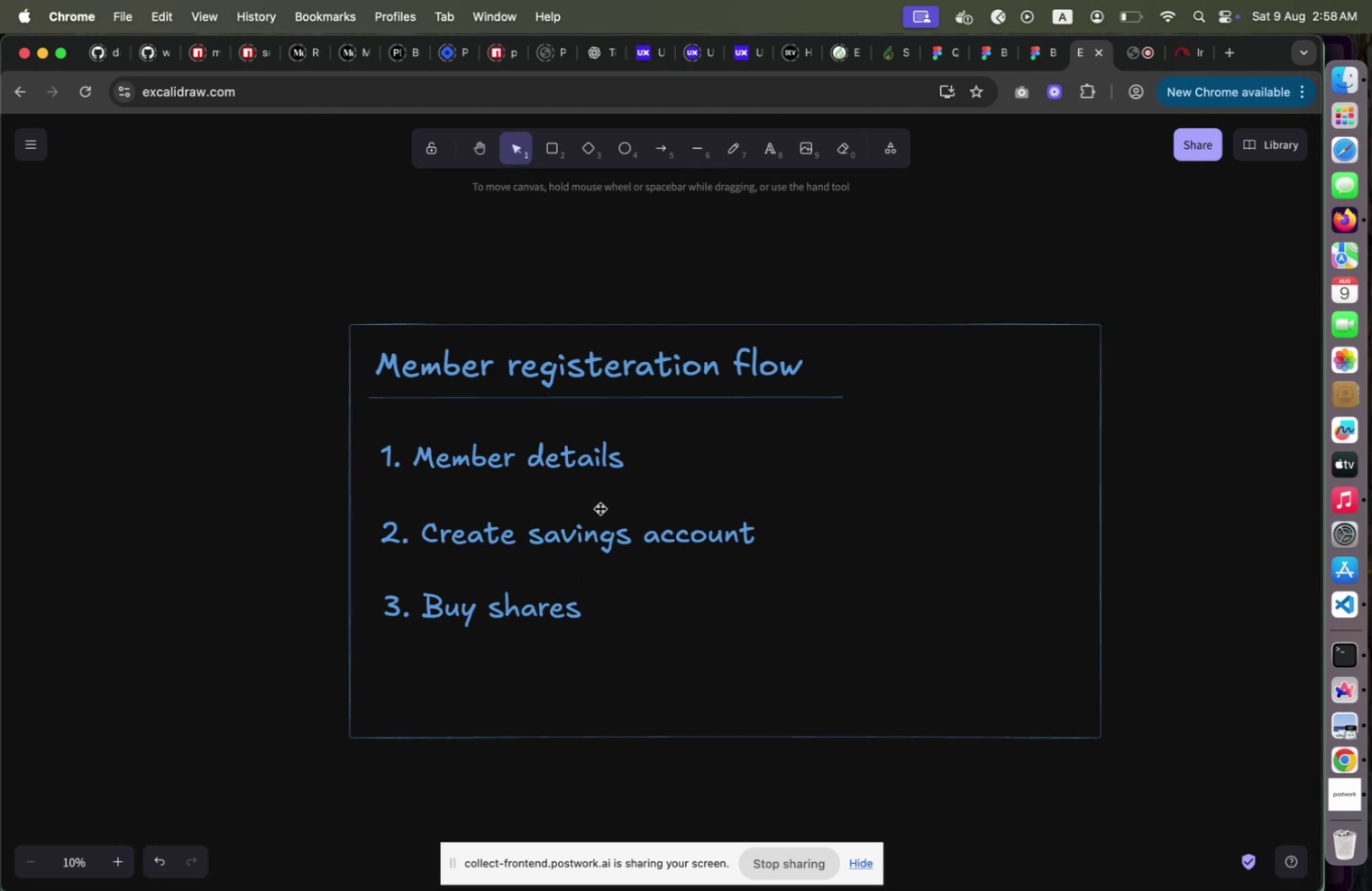 
left_click([607, 467])
 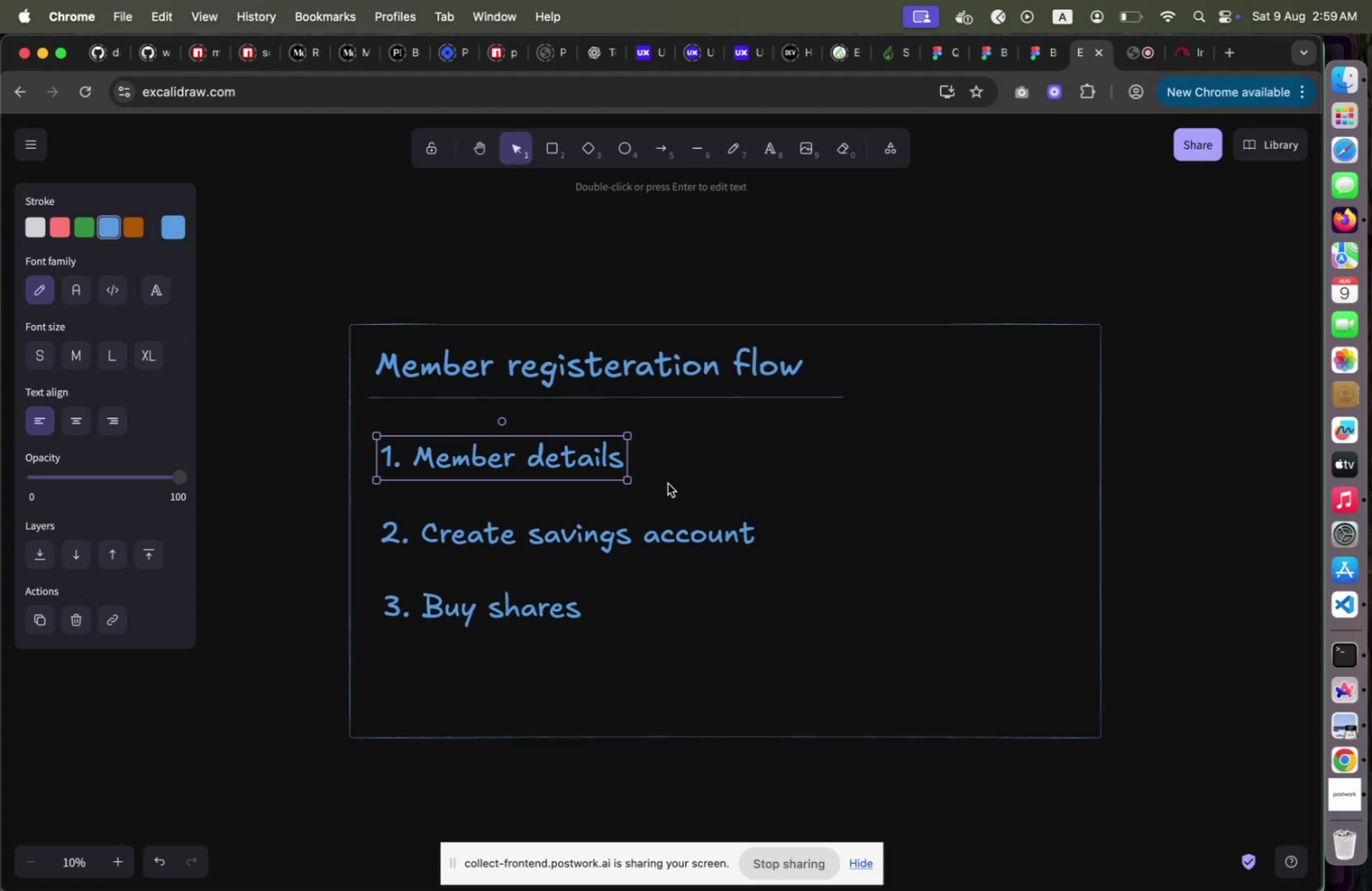 
wait(46.28)
 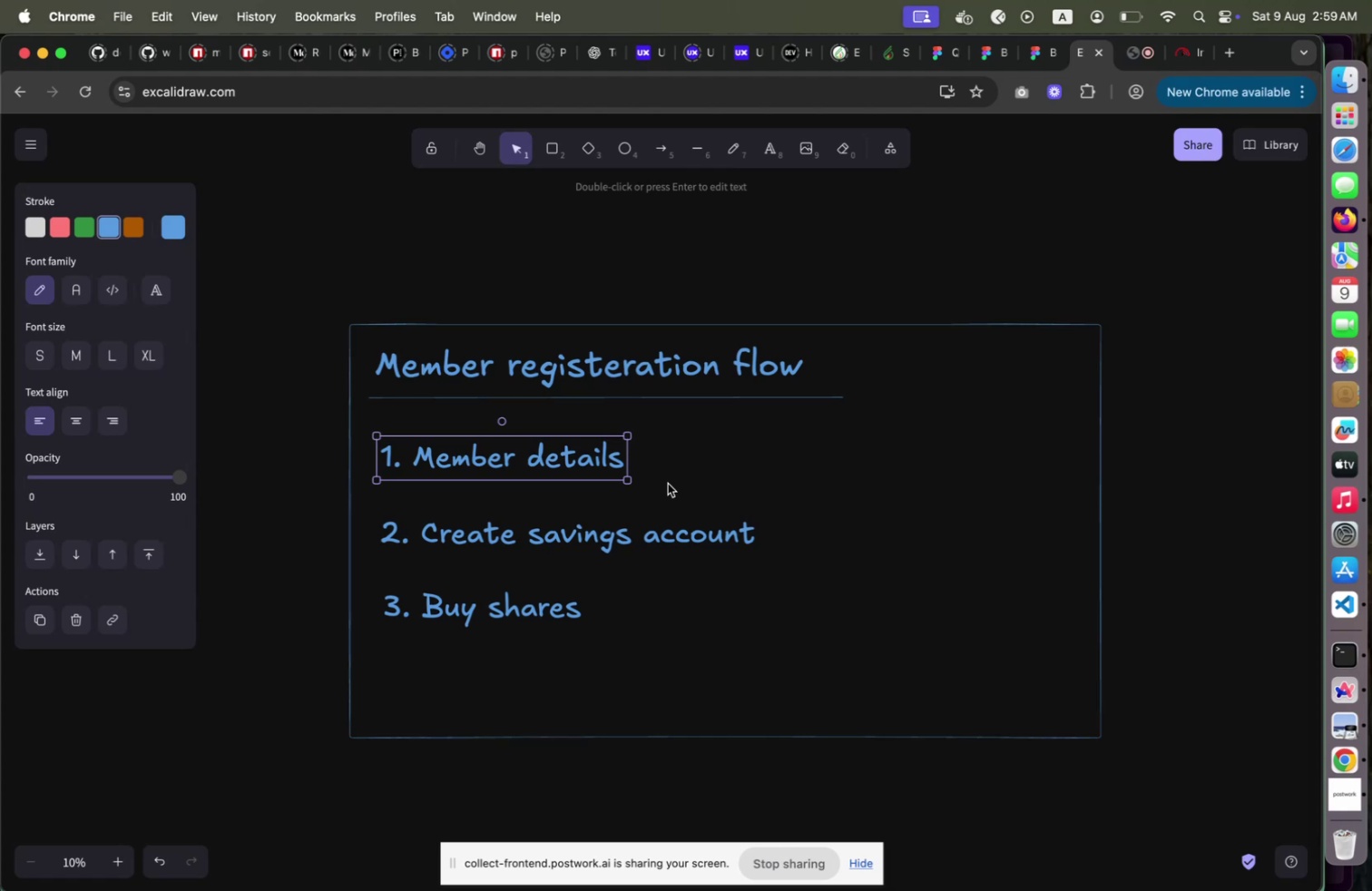 
scroll: coordinate [715, 599], scroll_direction: down, amount: 7.0
 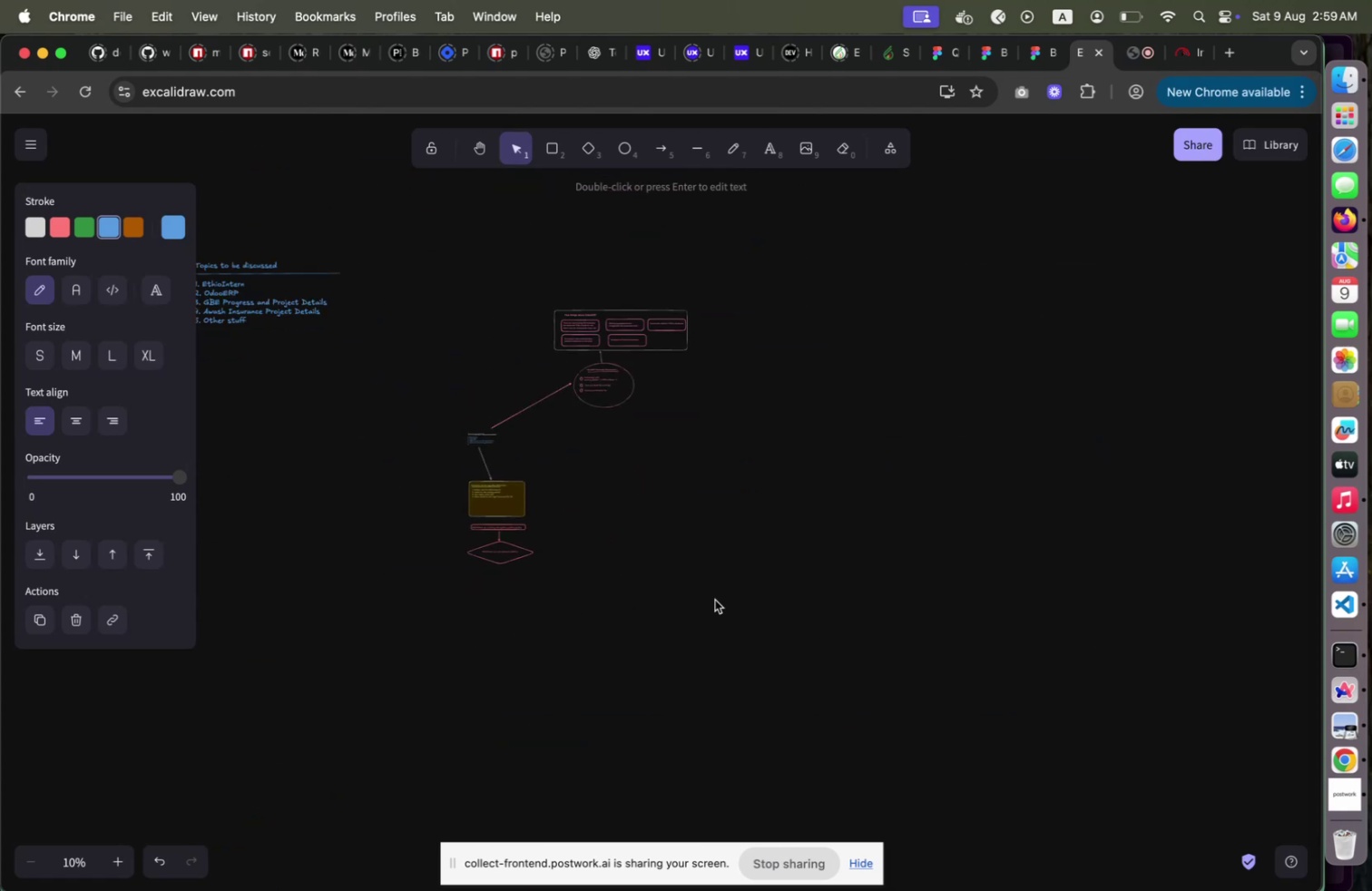 
scroll: coordinate [715, 599], scroll_direction: up, amount: 9.0
 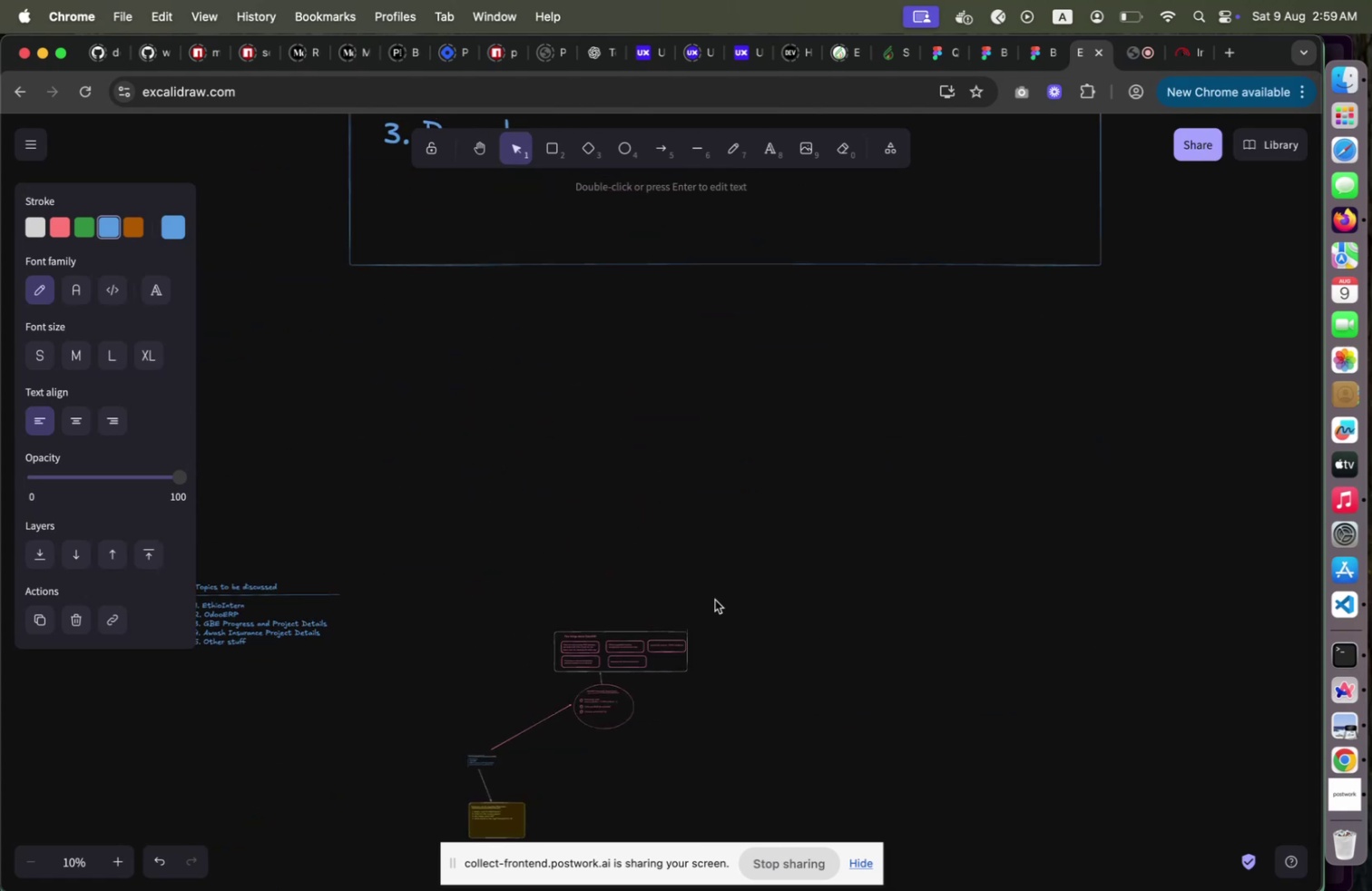 
scroll: coordinate [715, 599], scroll_direction: down, amount: 4.0
 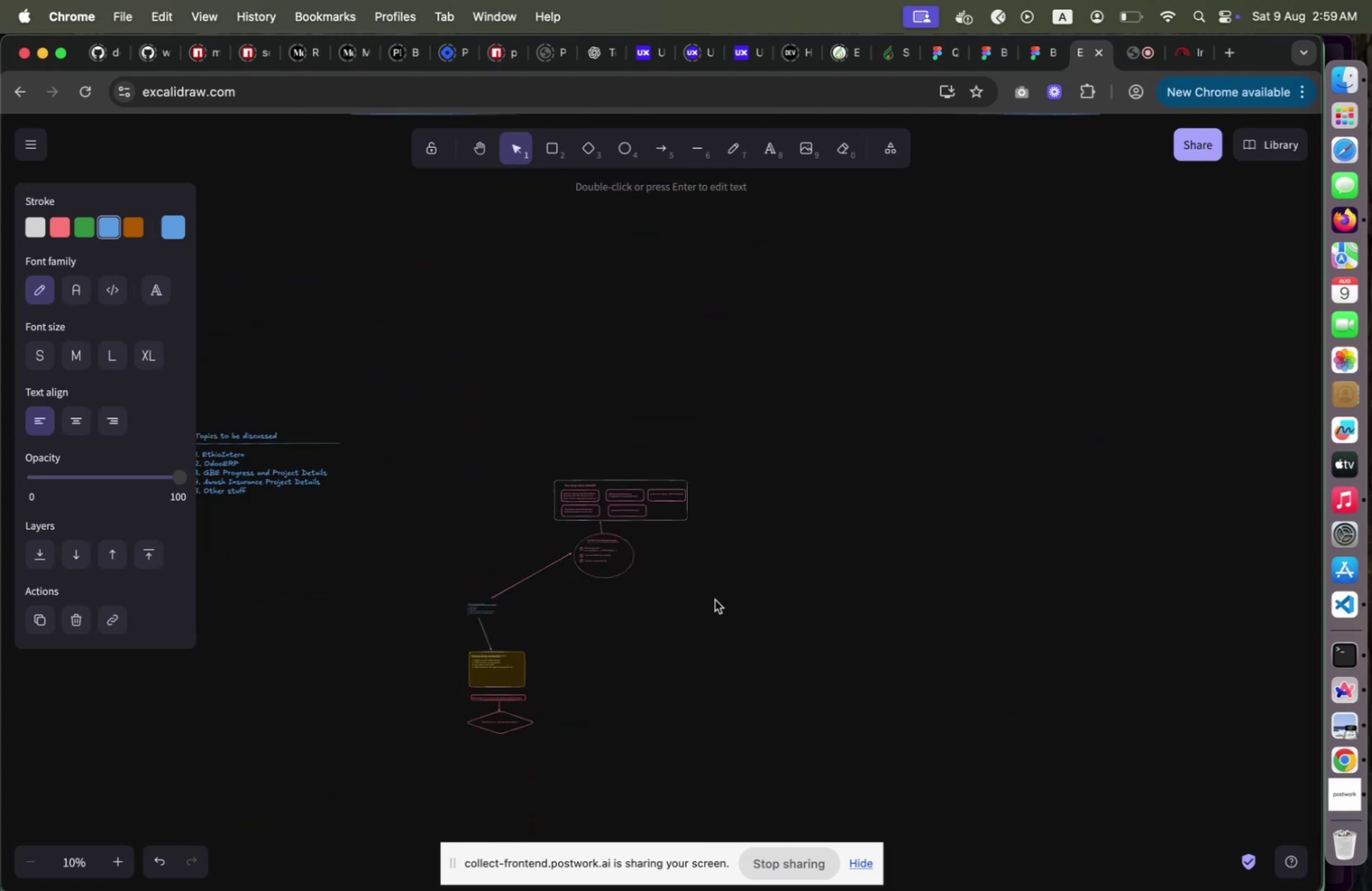 
scroll: coordinate [642, 538], scroll_direction: up, amount: 15.0
 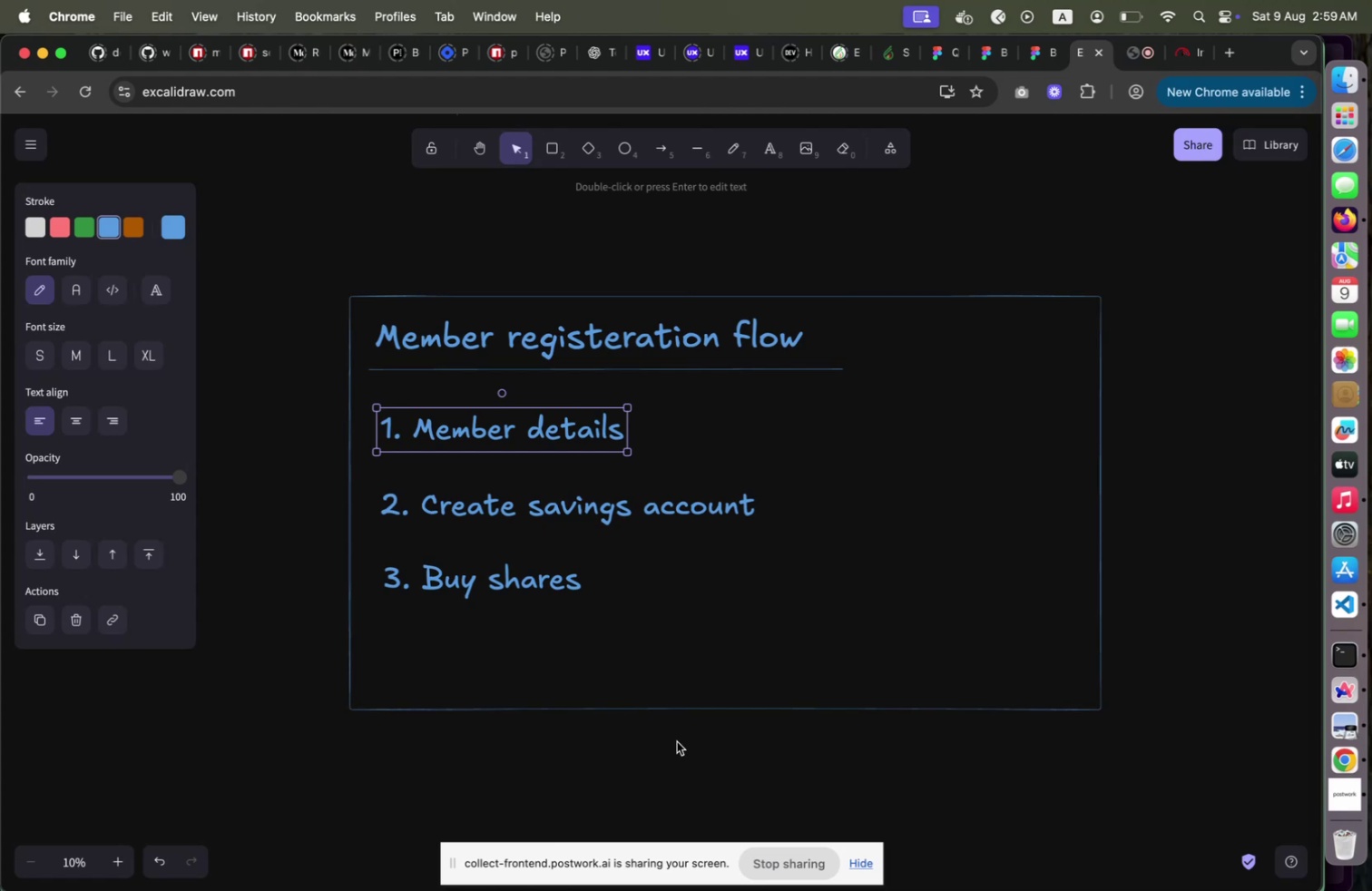 
wait(7.76)
 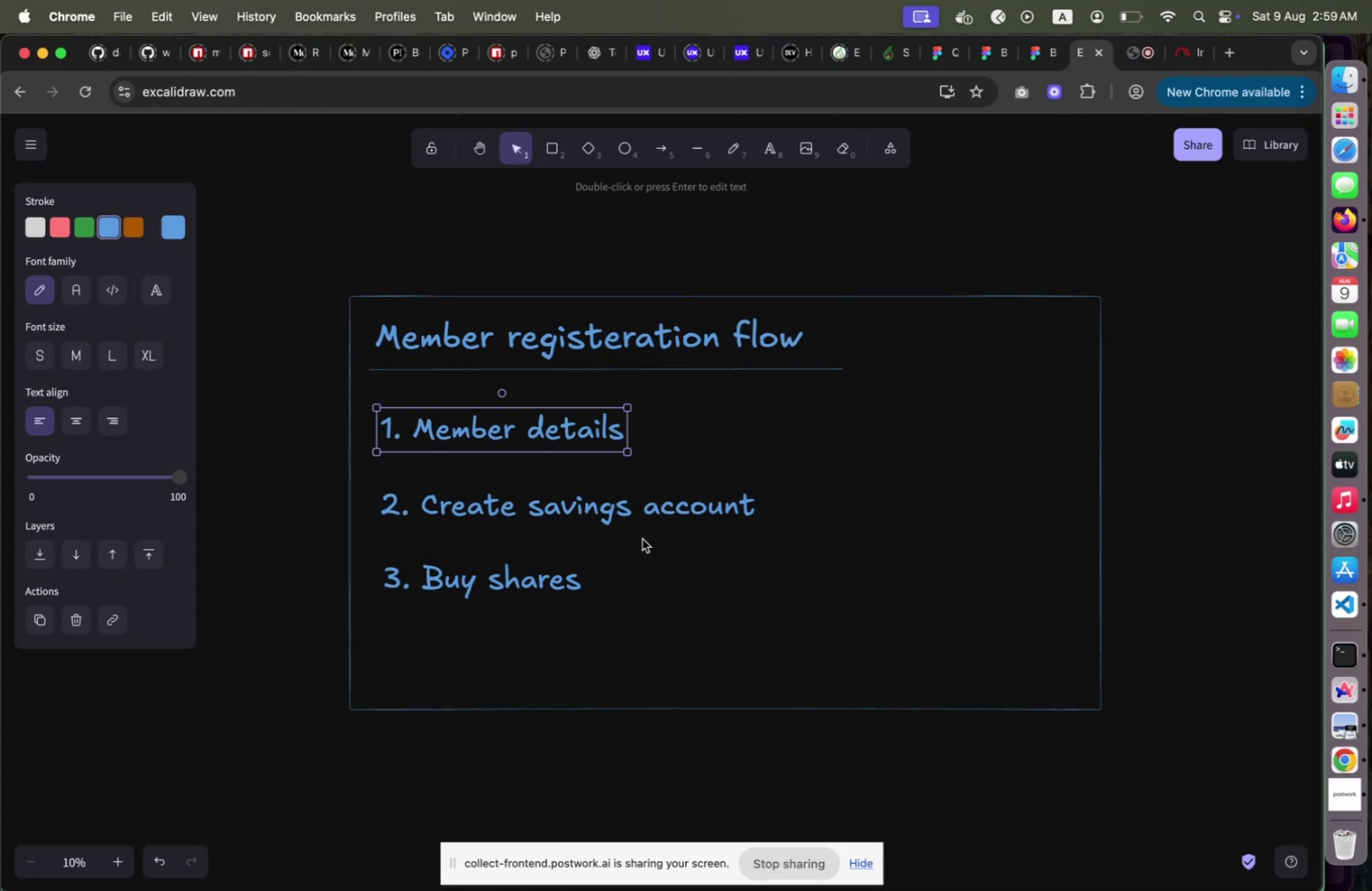 
scroll: coordinate [671, 781], scroll_direction: down, amount: 8.0
 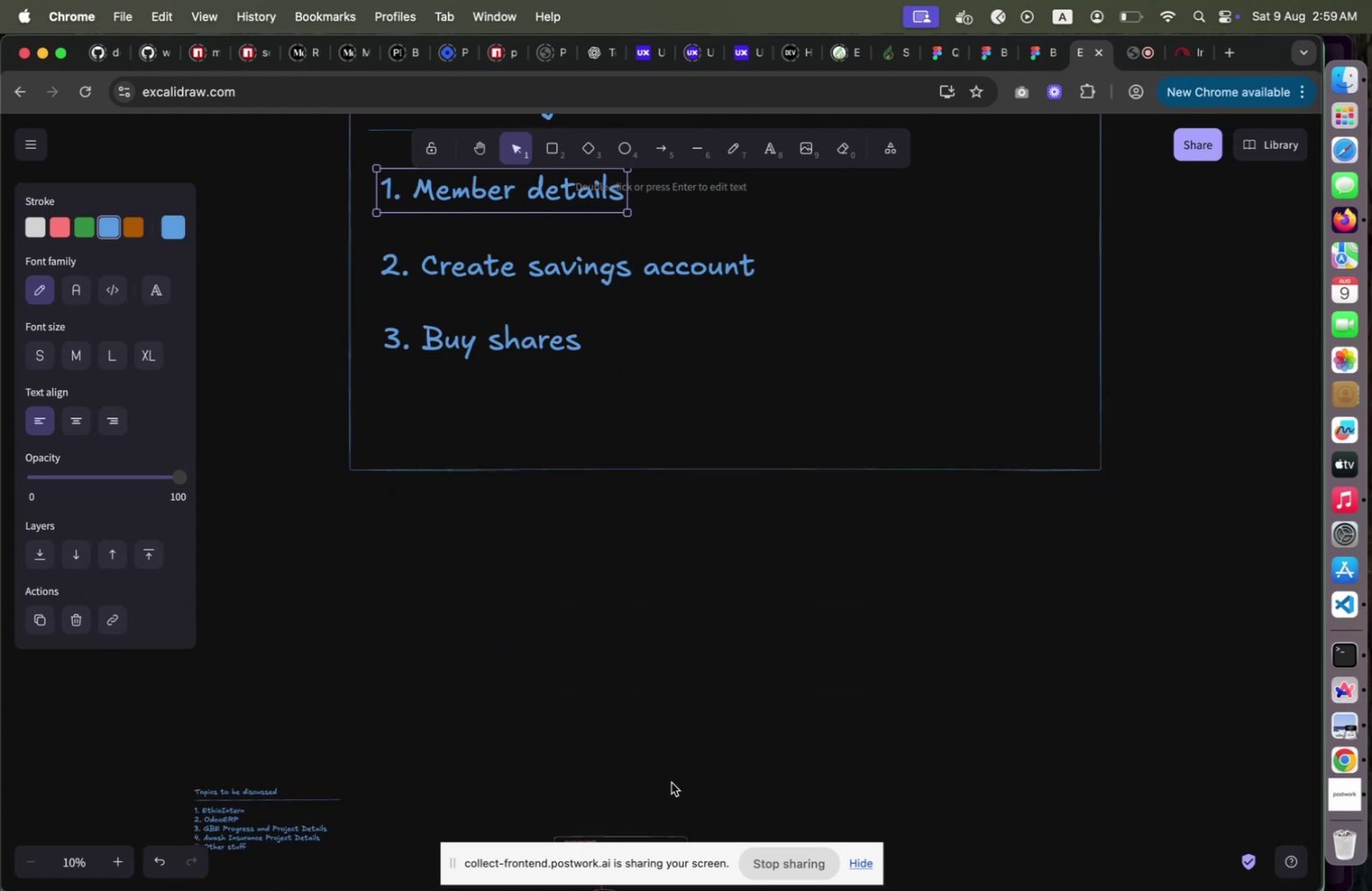 
scroll: coordinate [671, 781], scroll_direction: up, amount: 2.0
 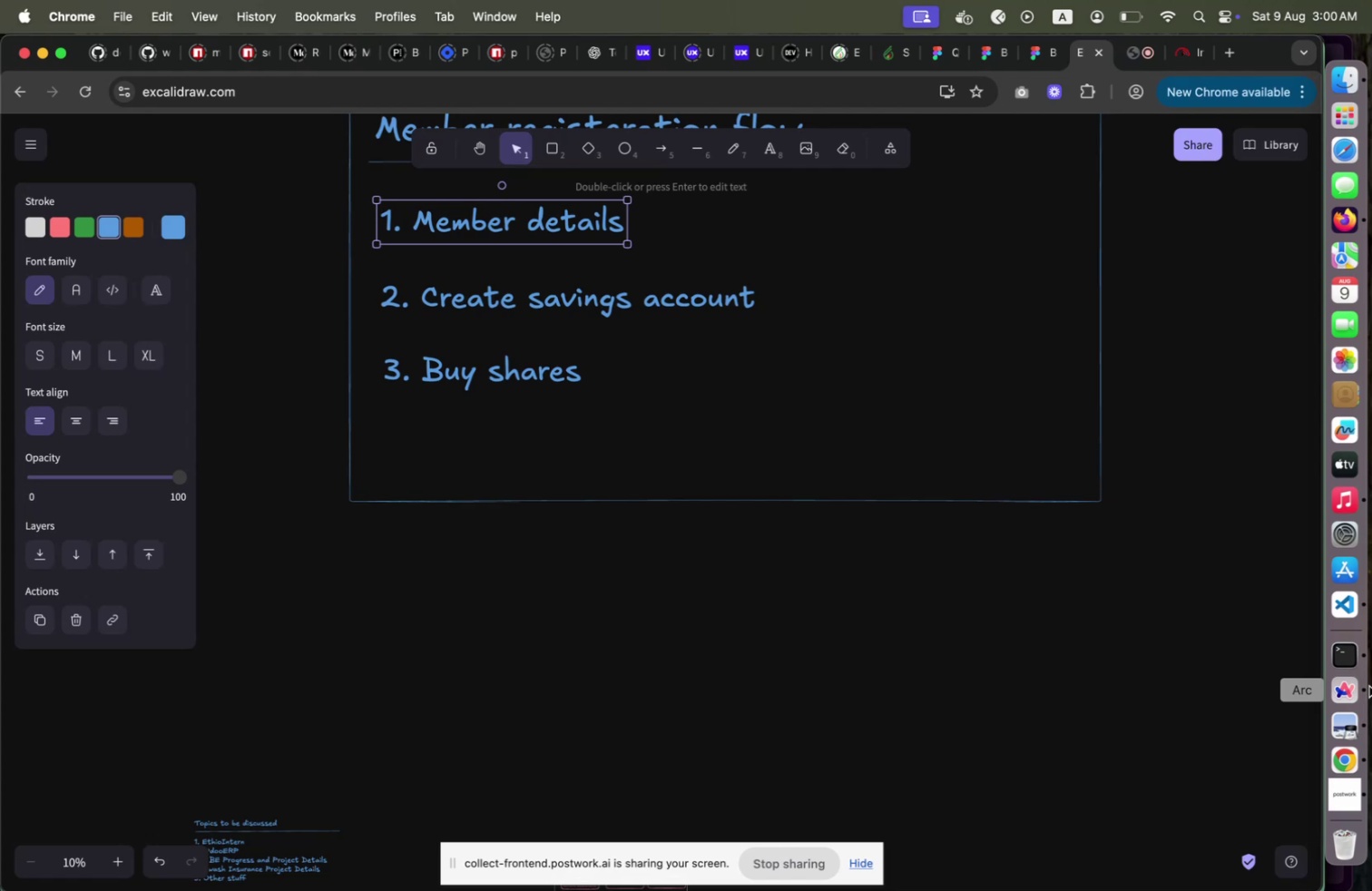 